 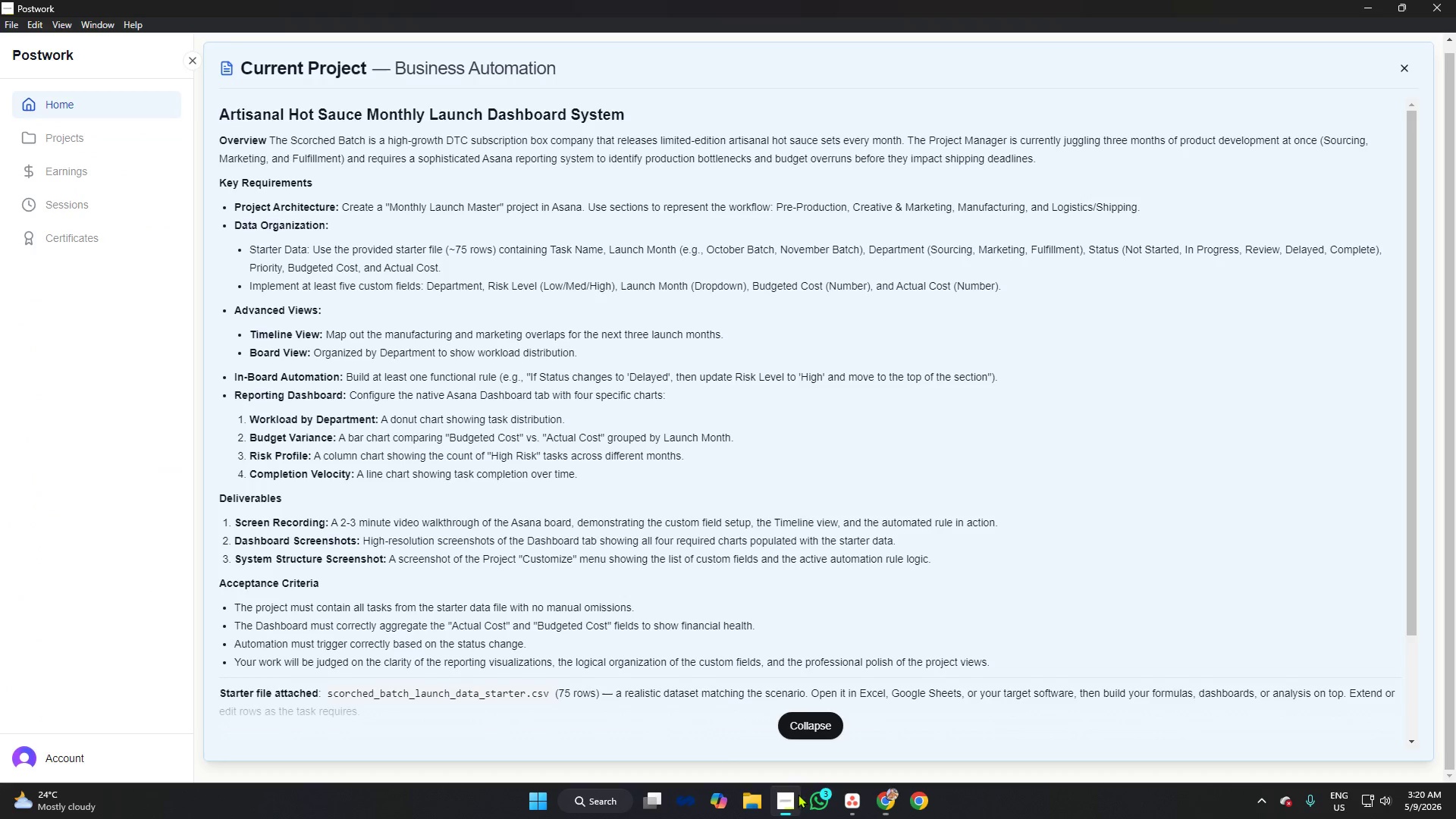 
left_click([850, 798])
 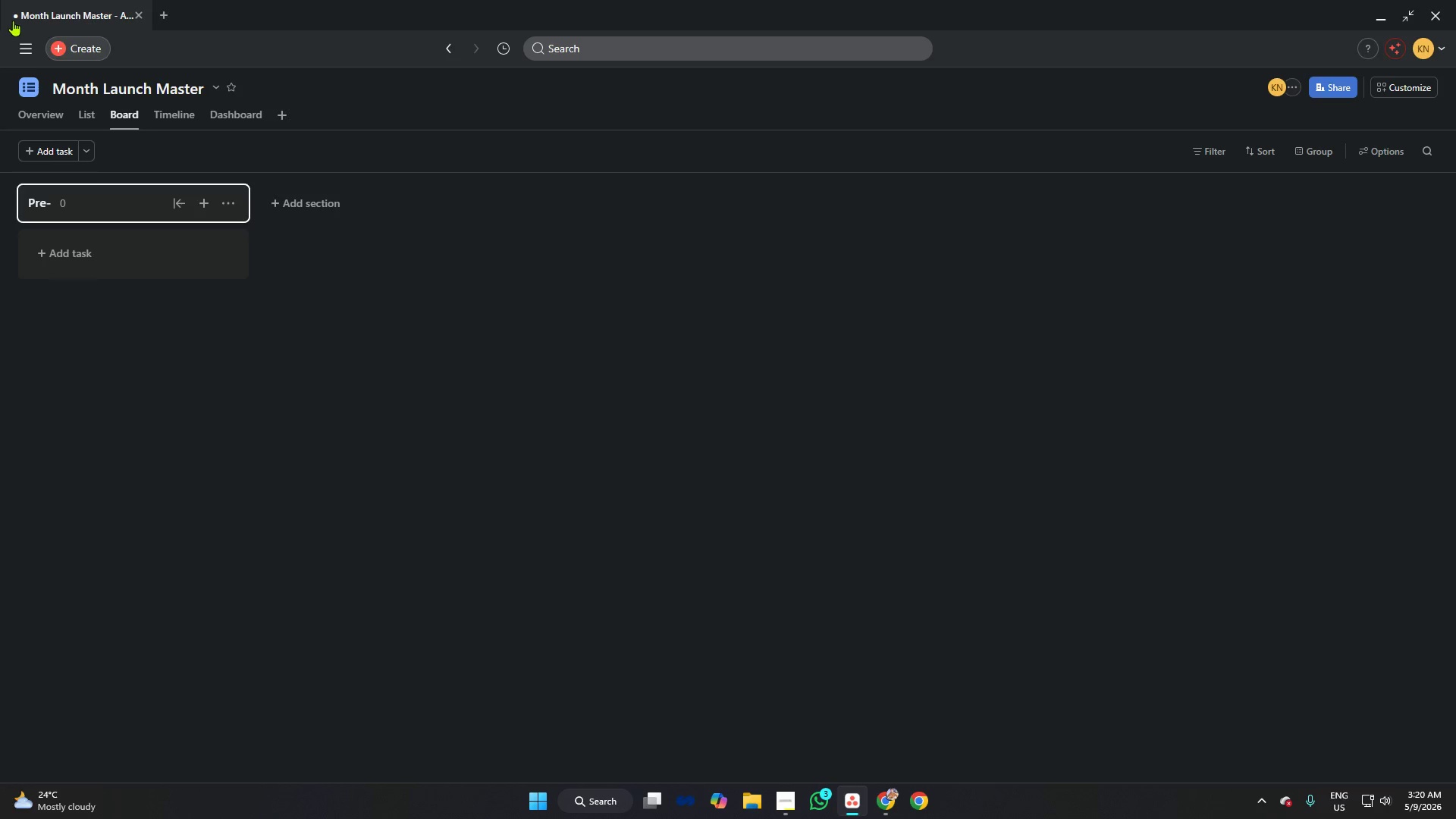 
left_click([30, 52])
 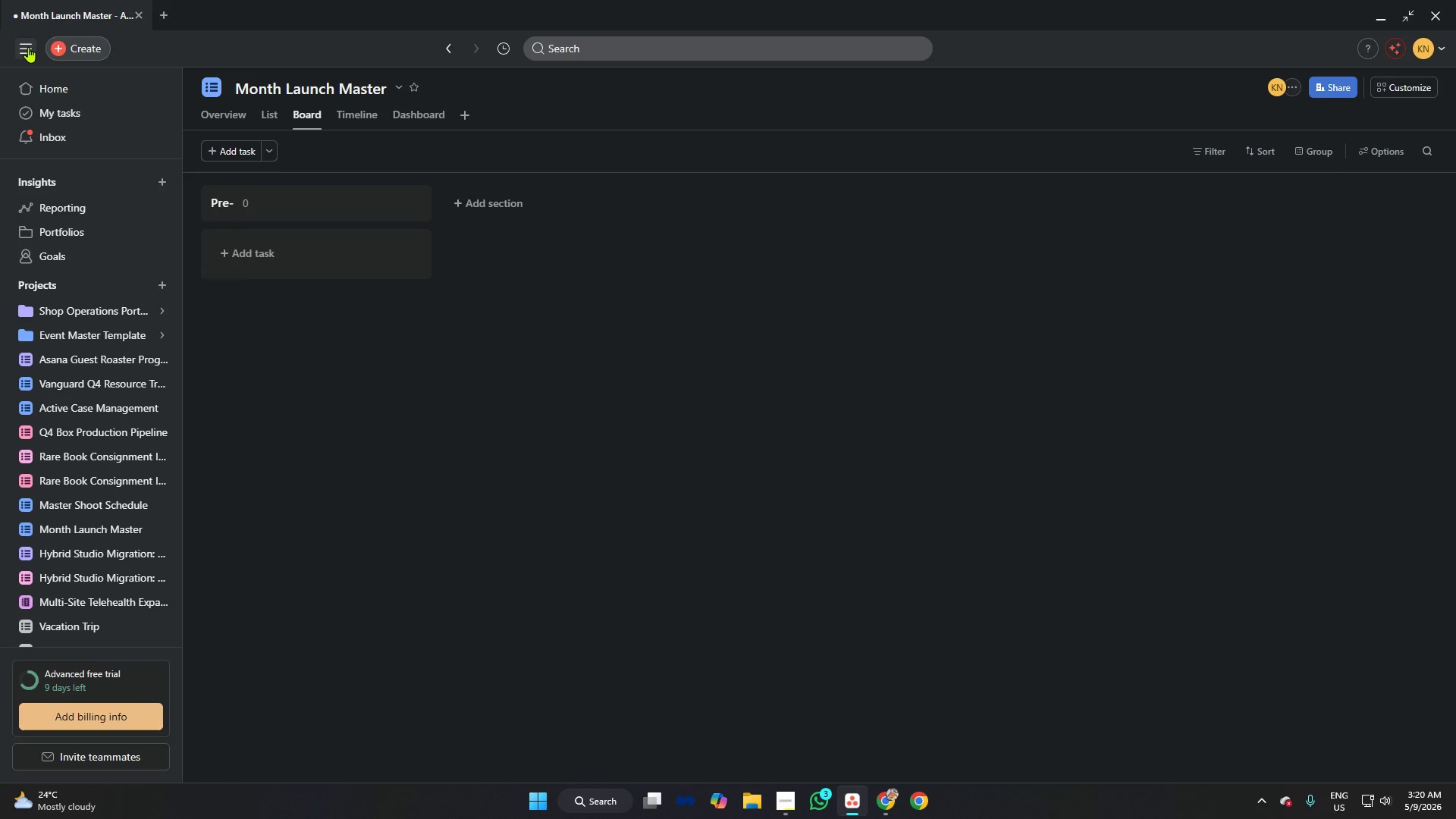 
left_click([28, 47])
 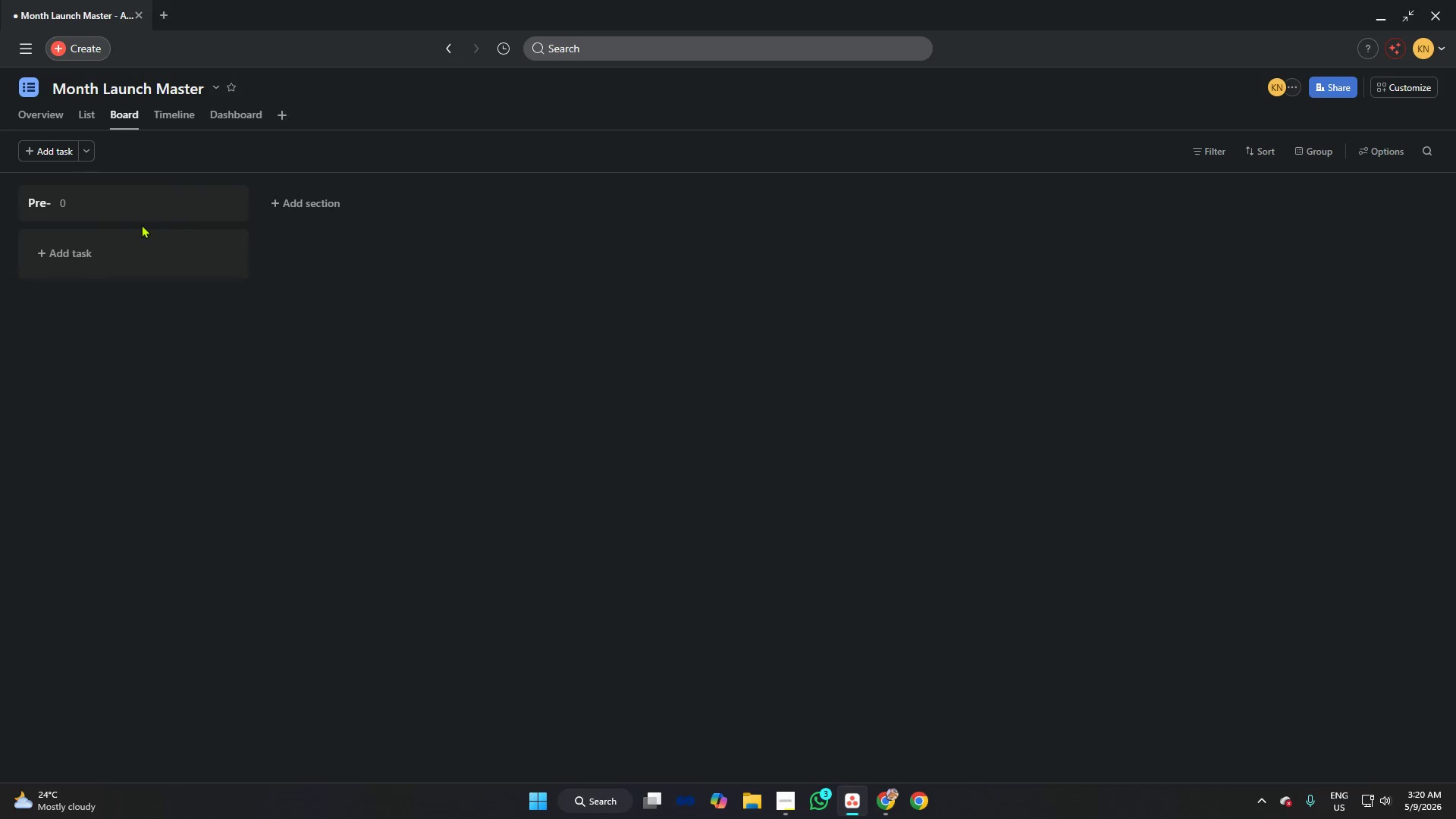 
left_click([114, 202])
 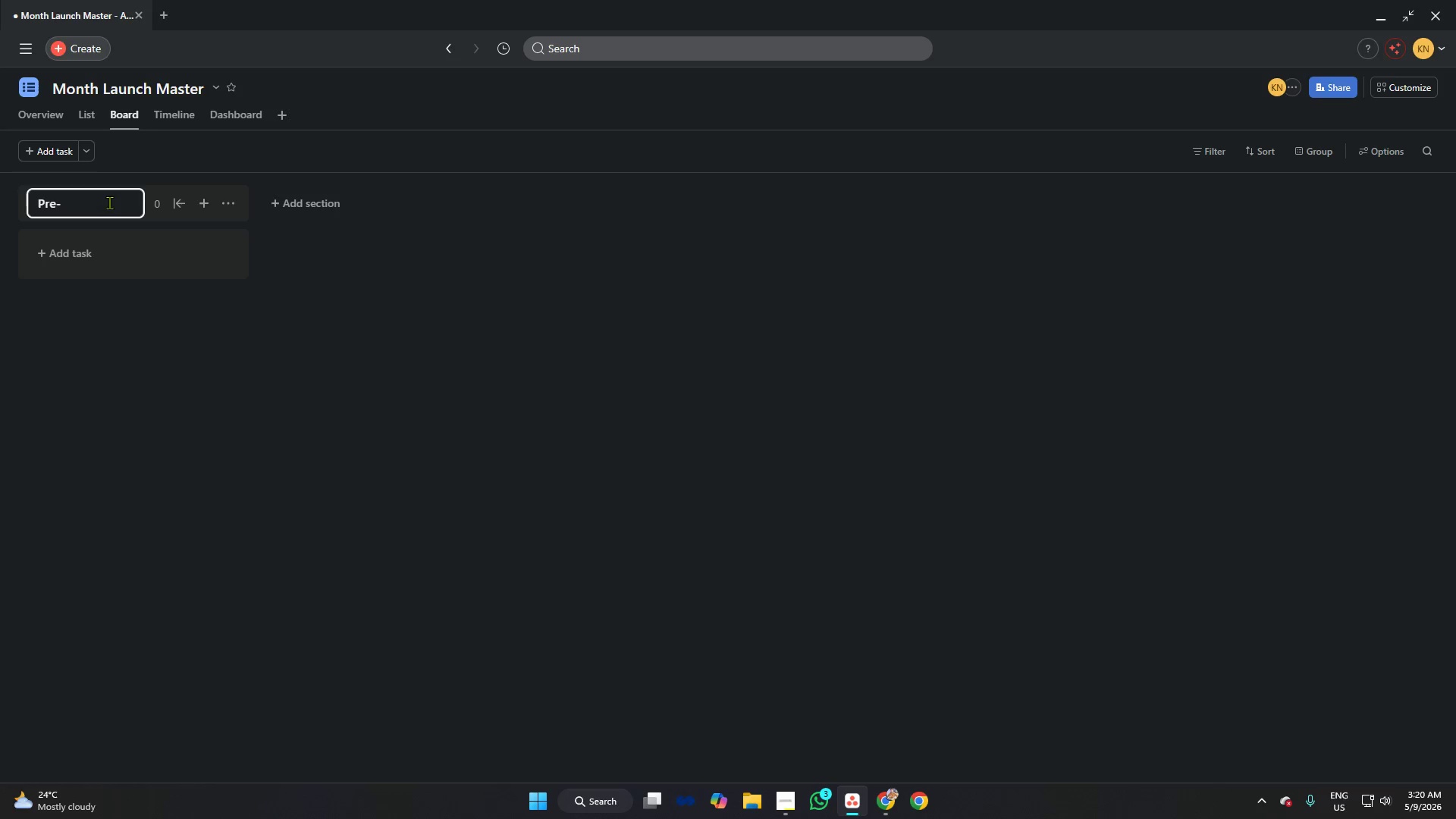 
left_click([107, 202])
 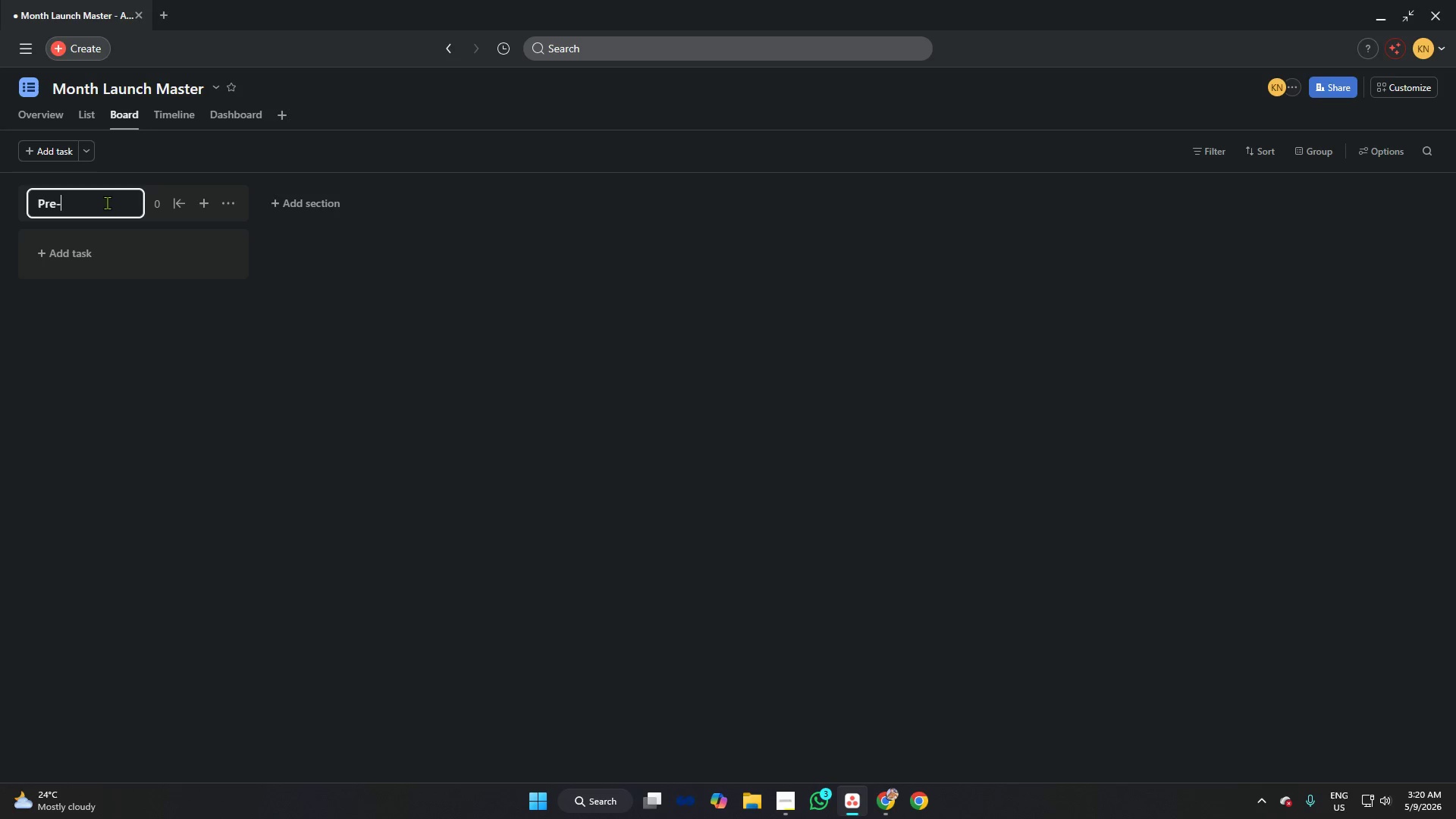 
type(Production)
 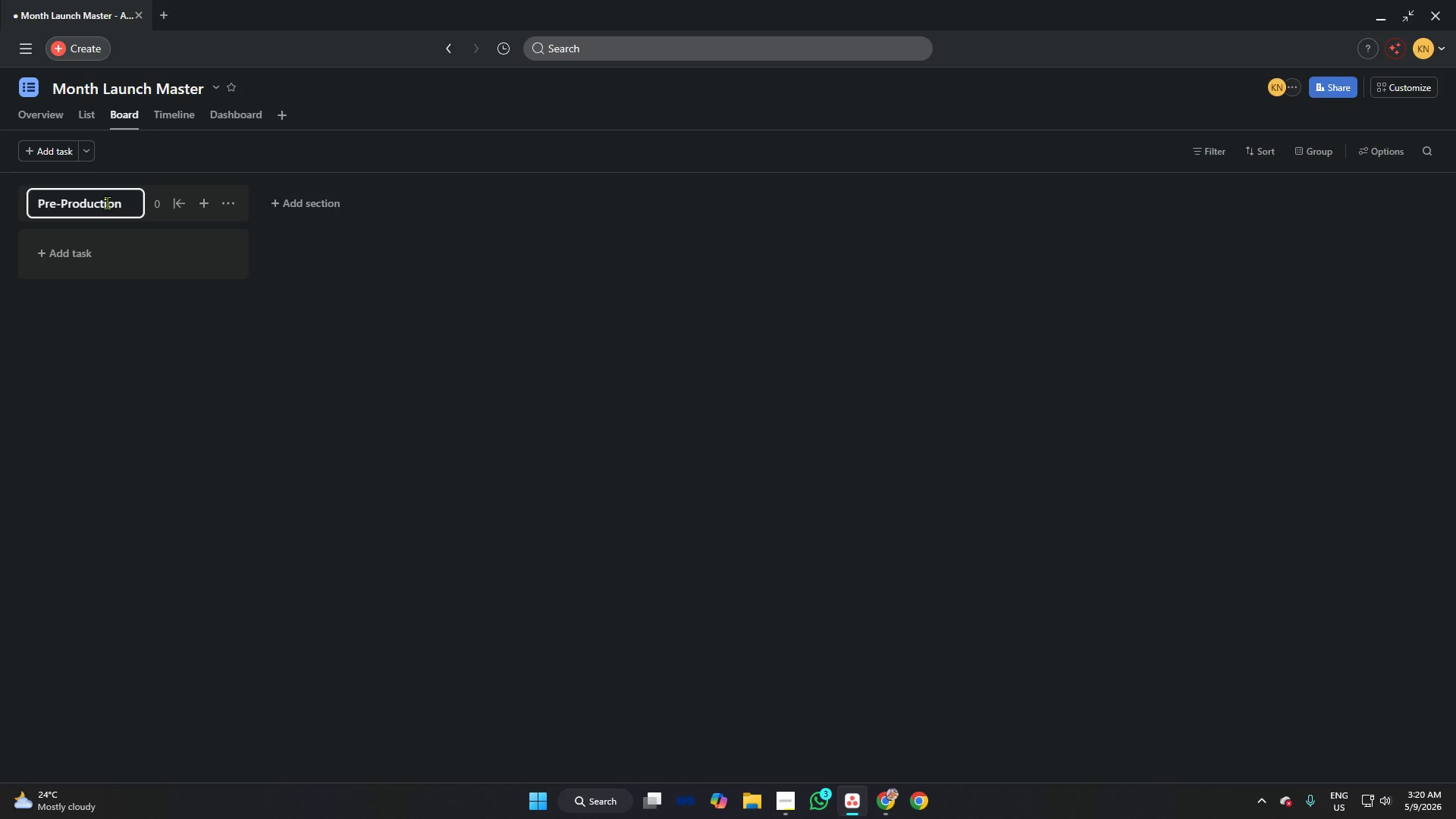 
key(Enter)
 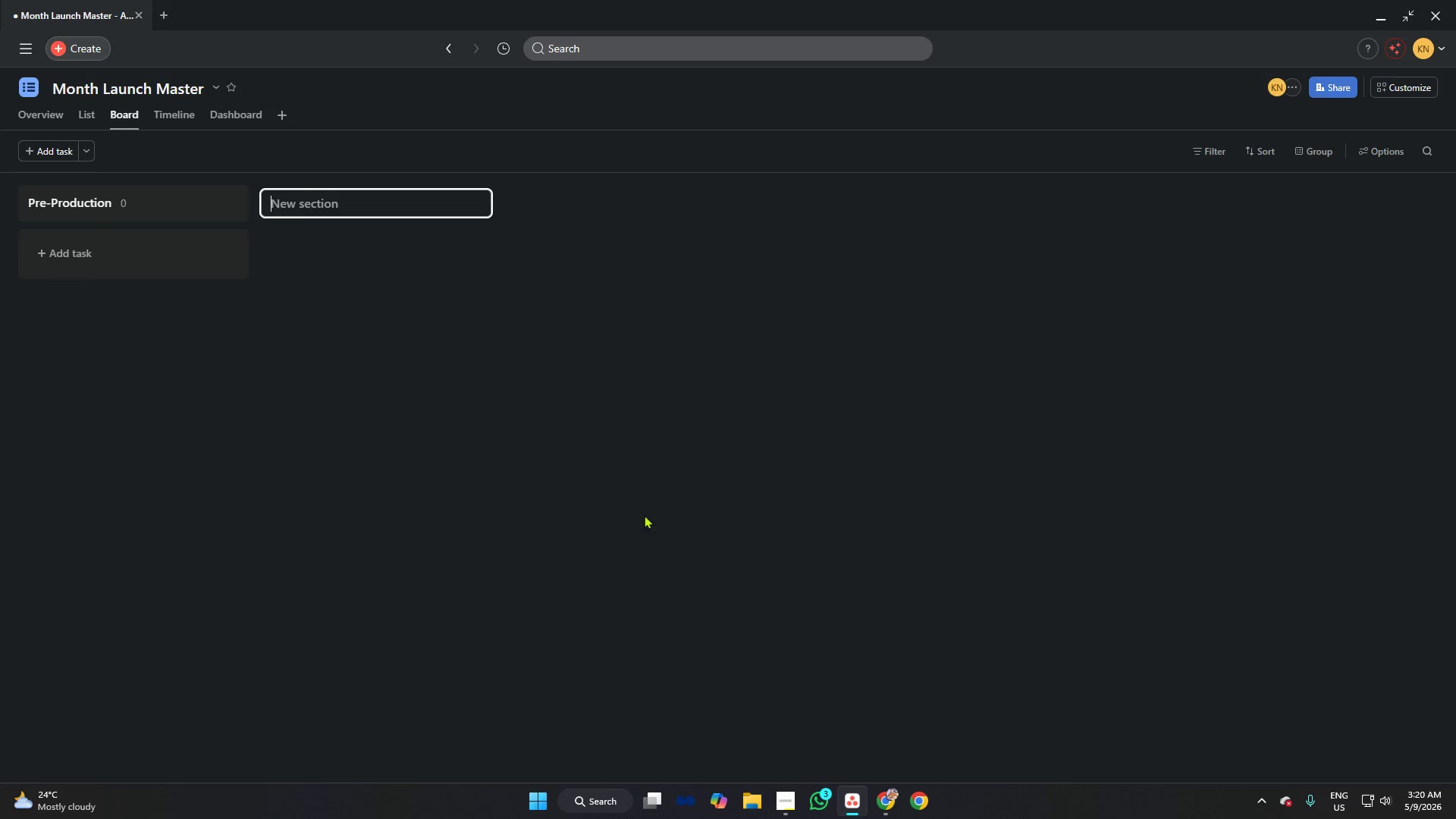 
left_click([785, 788])